 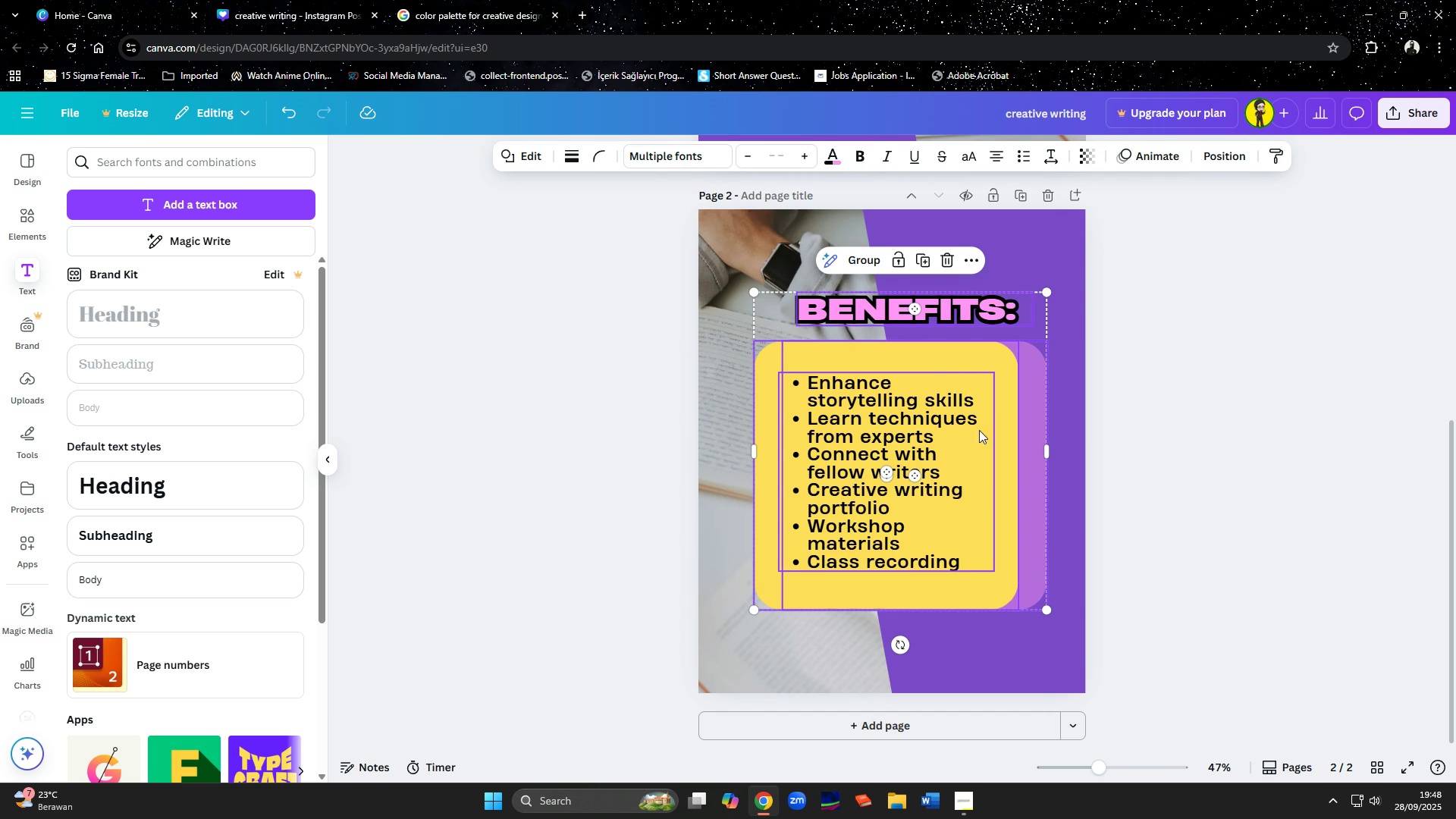 
left_click([1185, 583])
 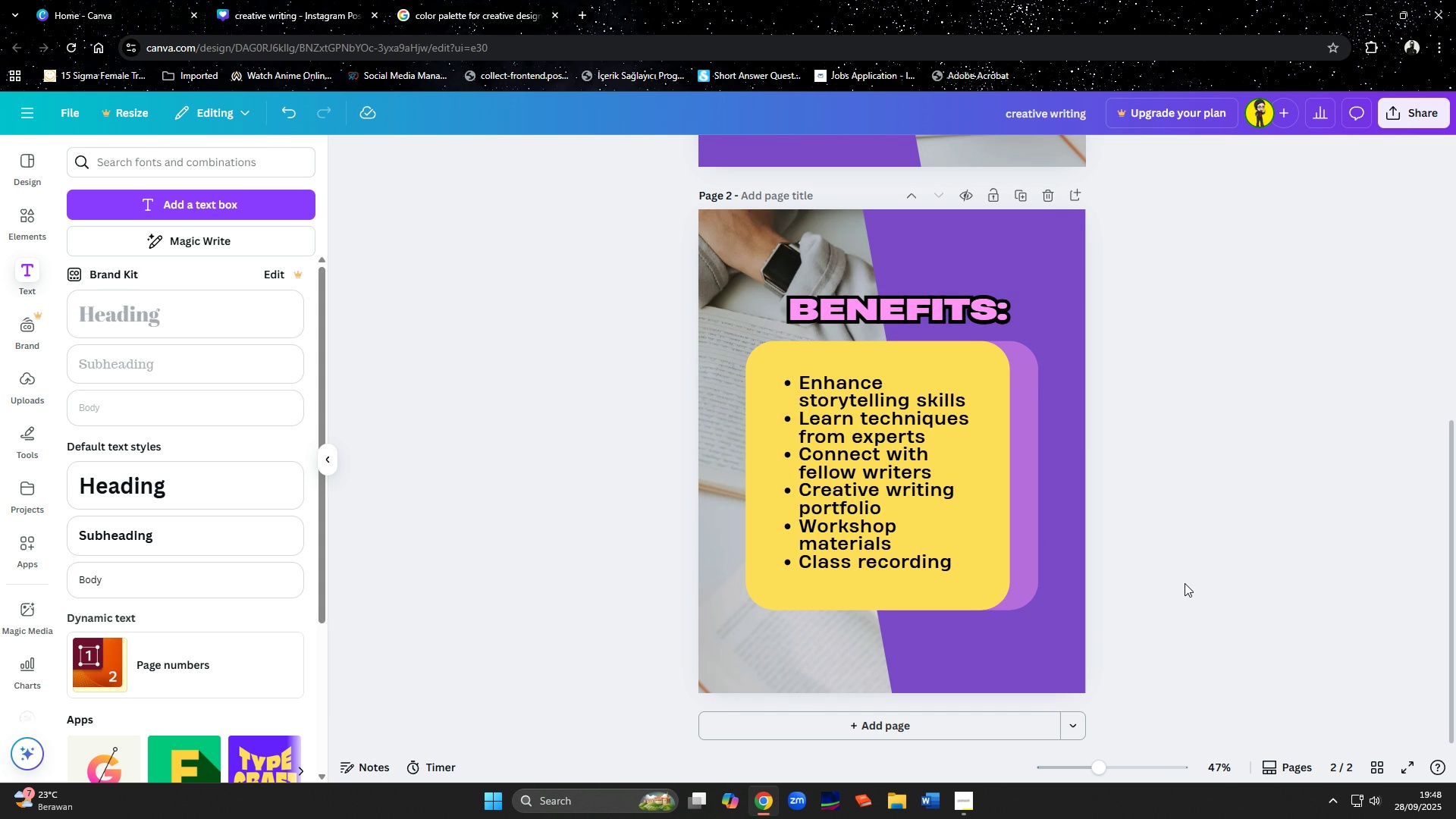 
scroll: coordinate [1227, 487], scroll_direction: up, amount: 9.0
 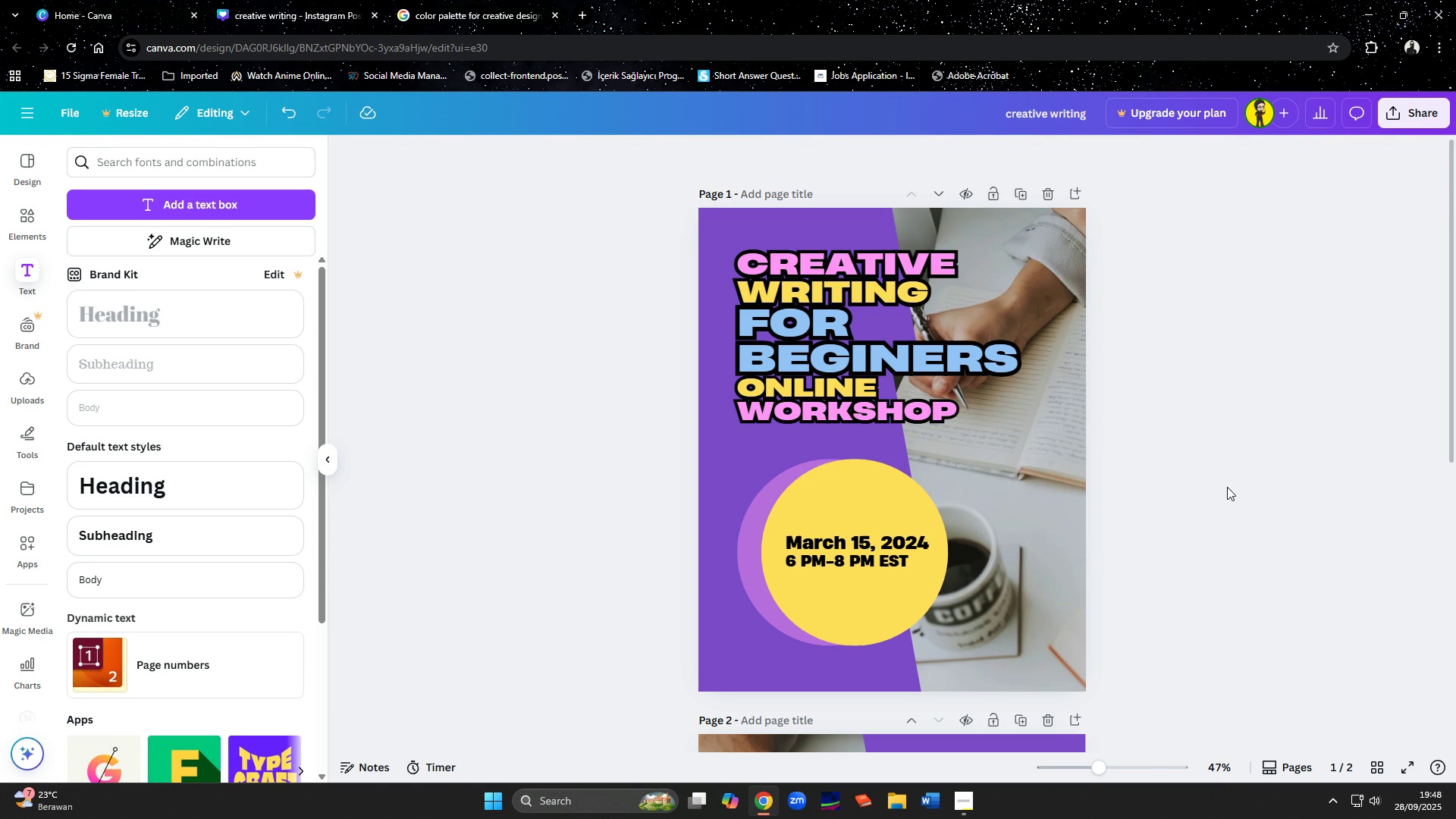 
wait(5.98)
 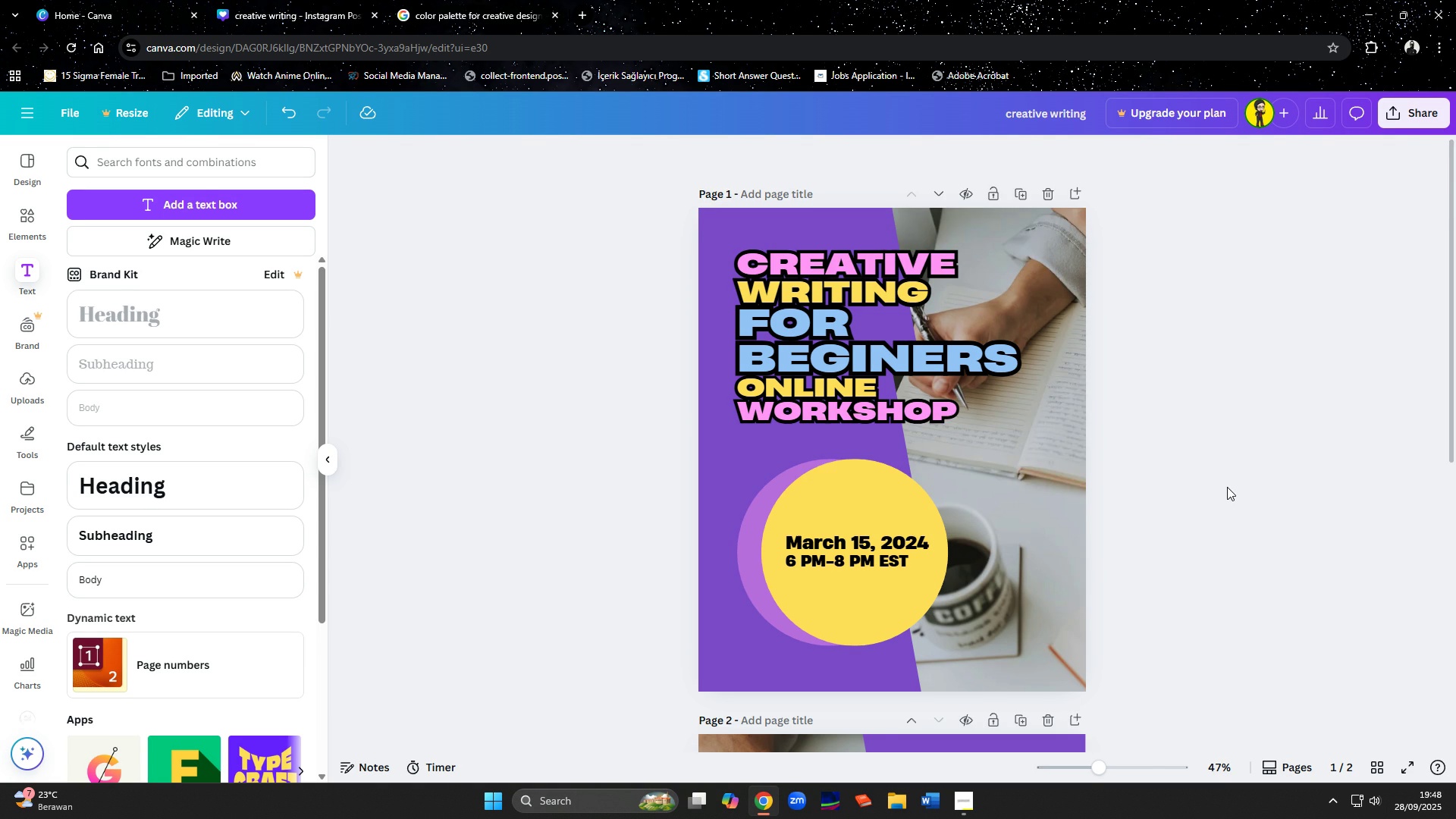 
scroll: coordinate [1227, 487], scroll_direction: down, amount: 2.0
 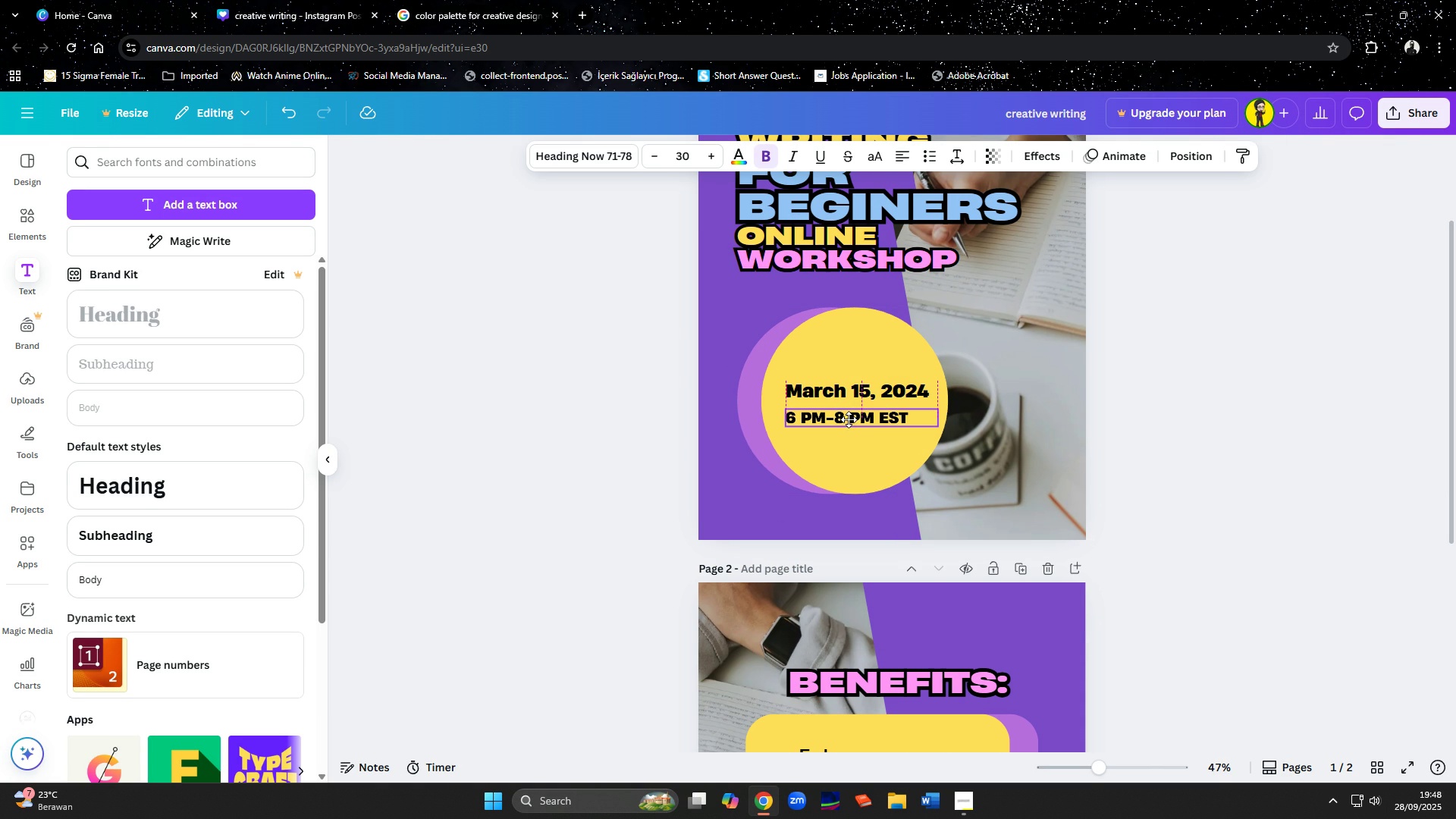 
wait(12.48)
 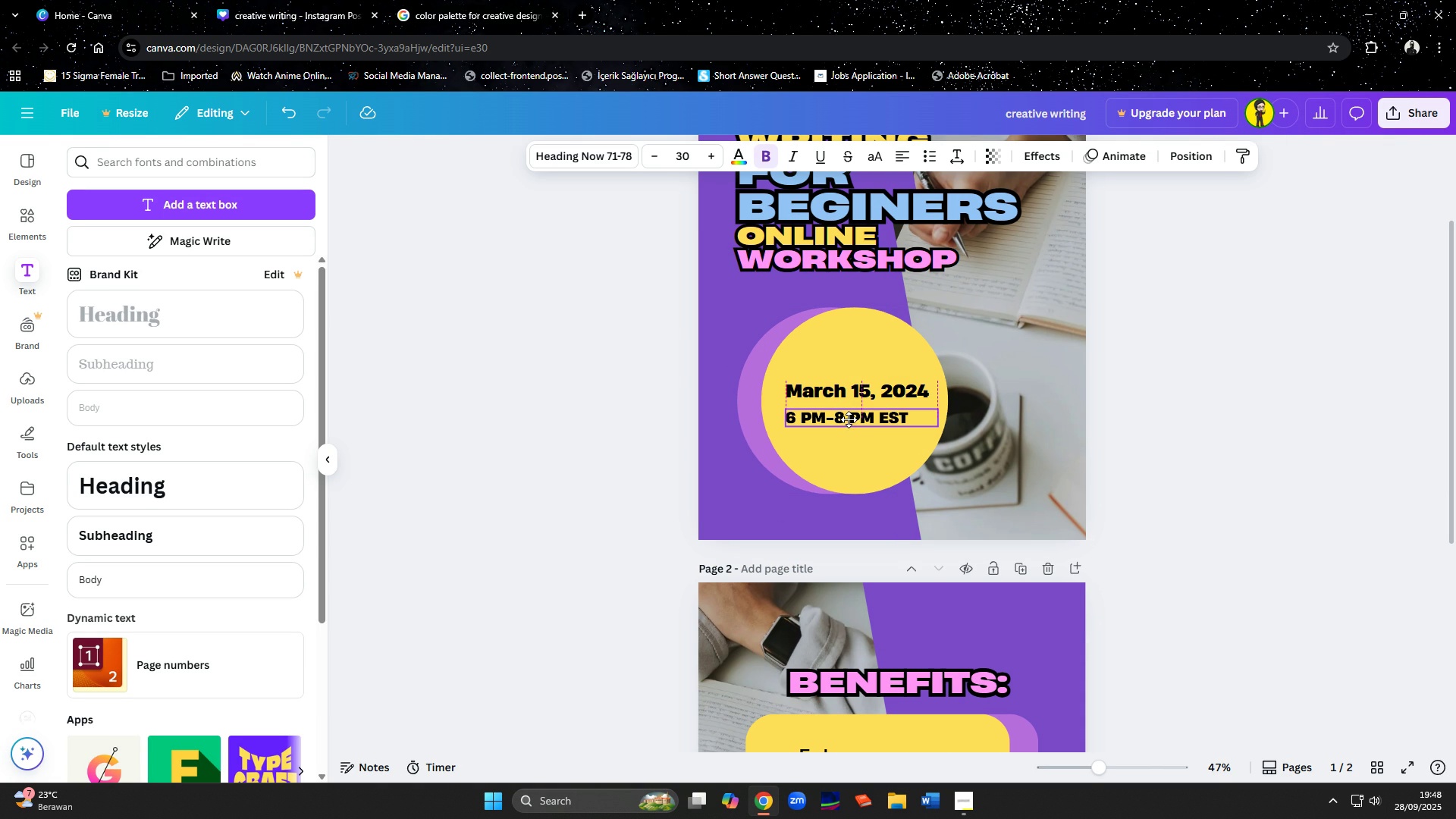 
left_click([1078, 444])
 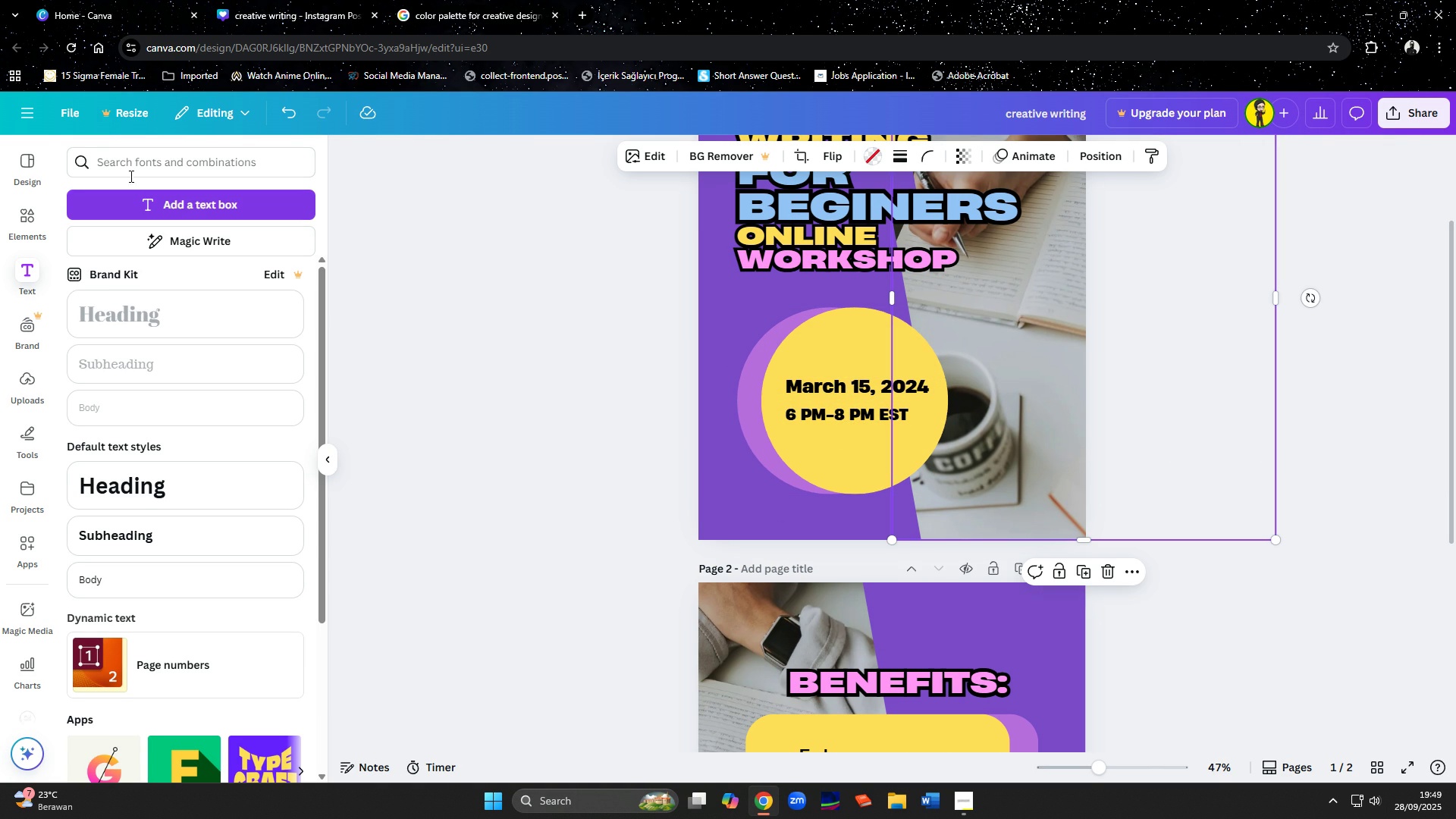 
left_click([42, 203])
 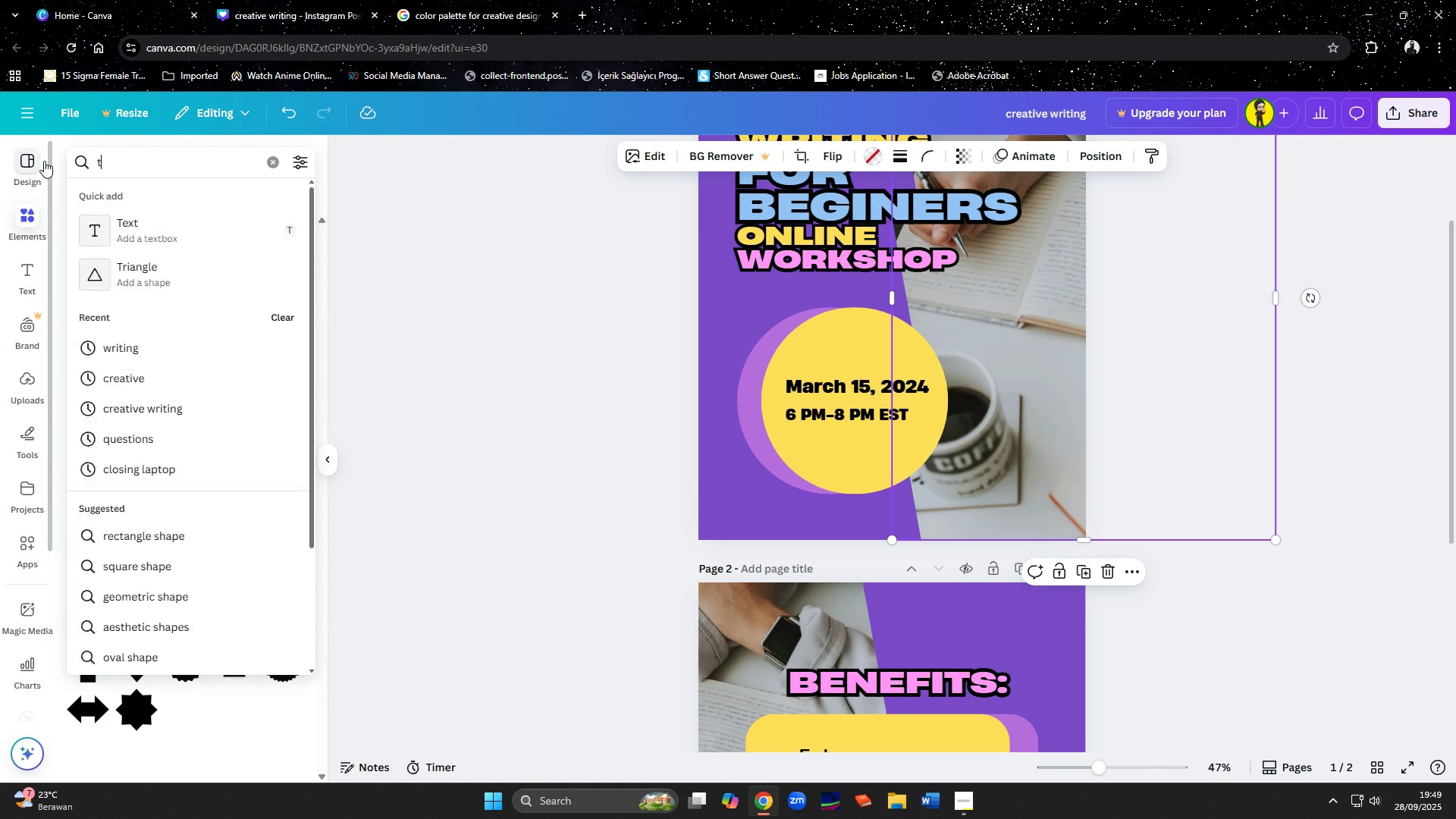 
type(time)
 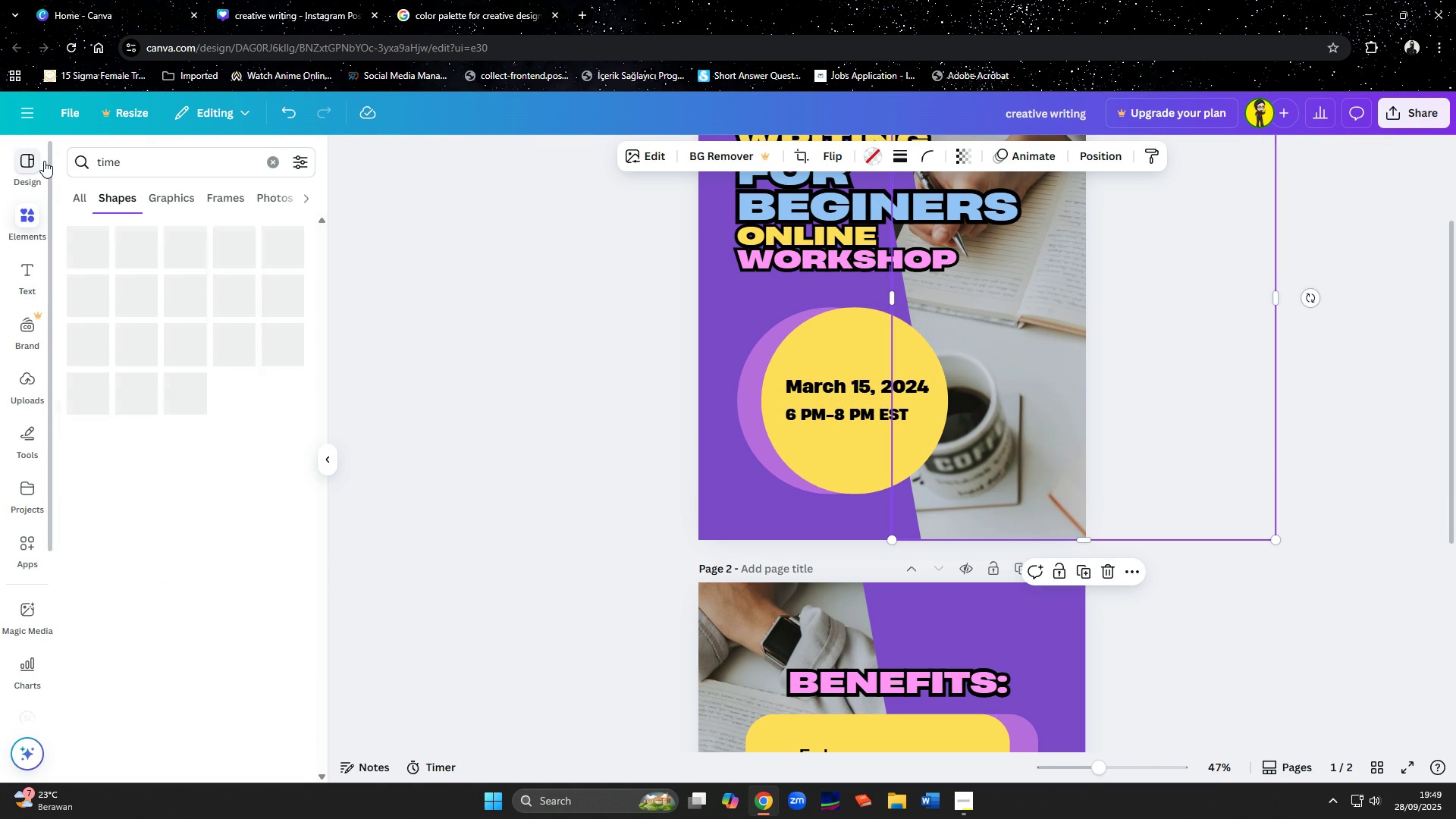 
key(Enter)
 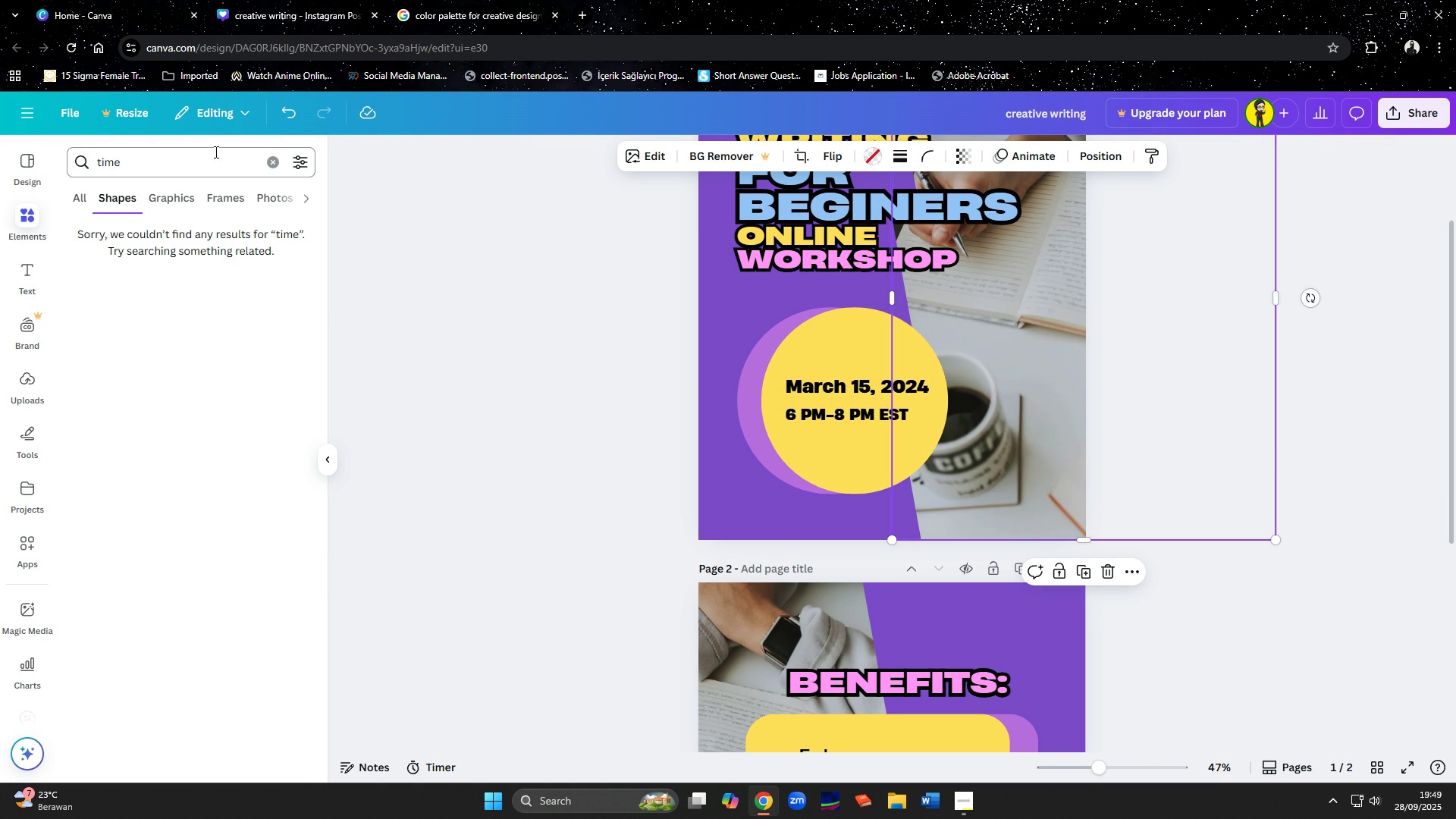 
left_click([180, 200])
 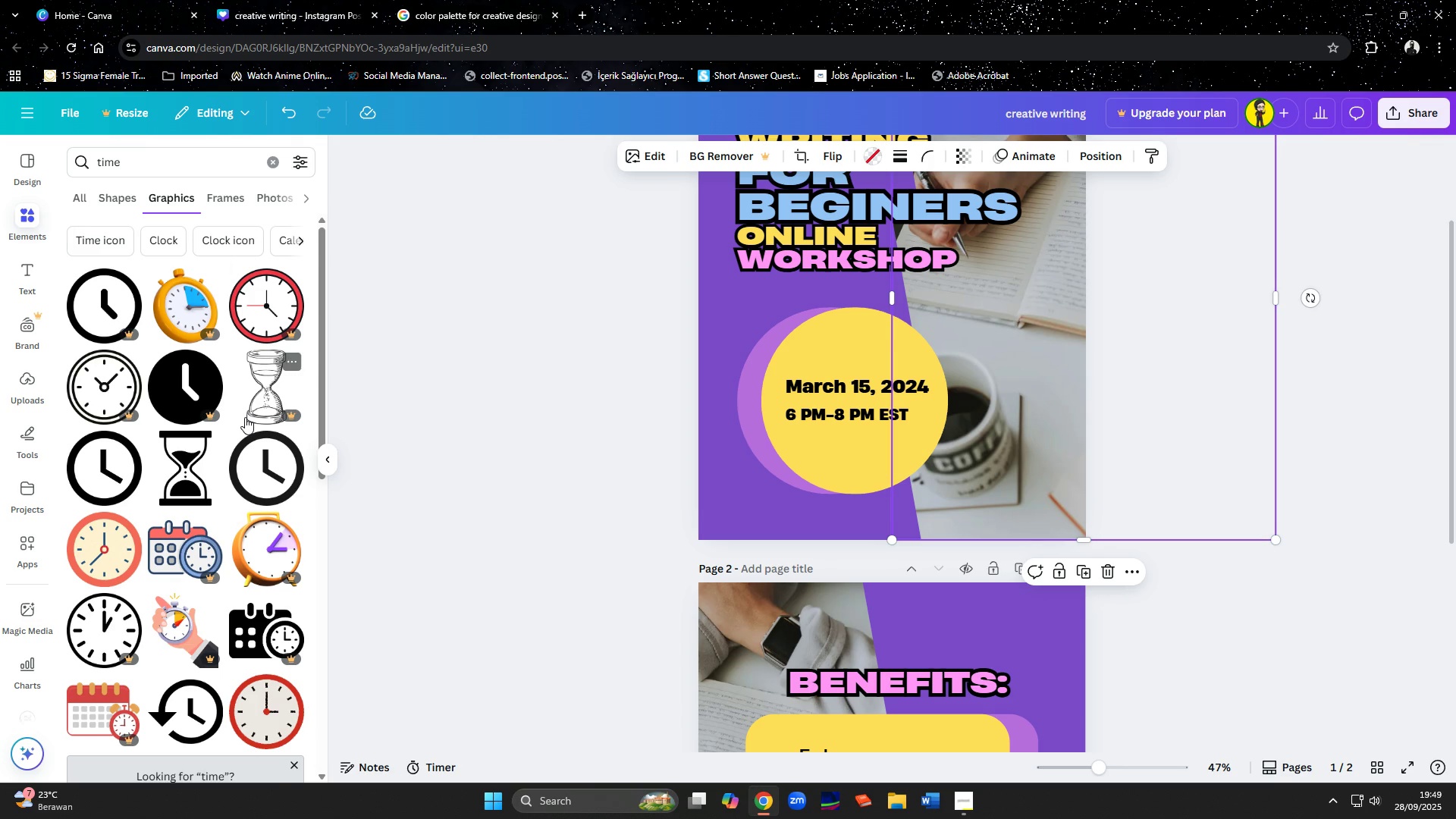 
left_click([105, 540])
 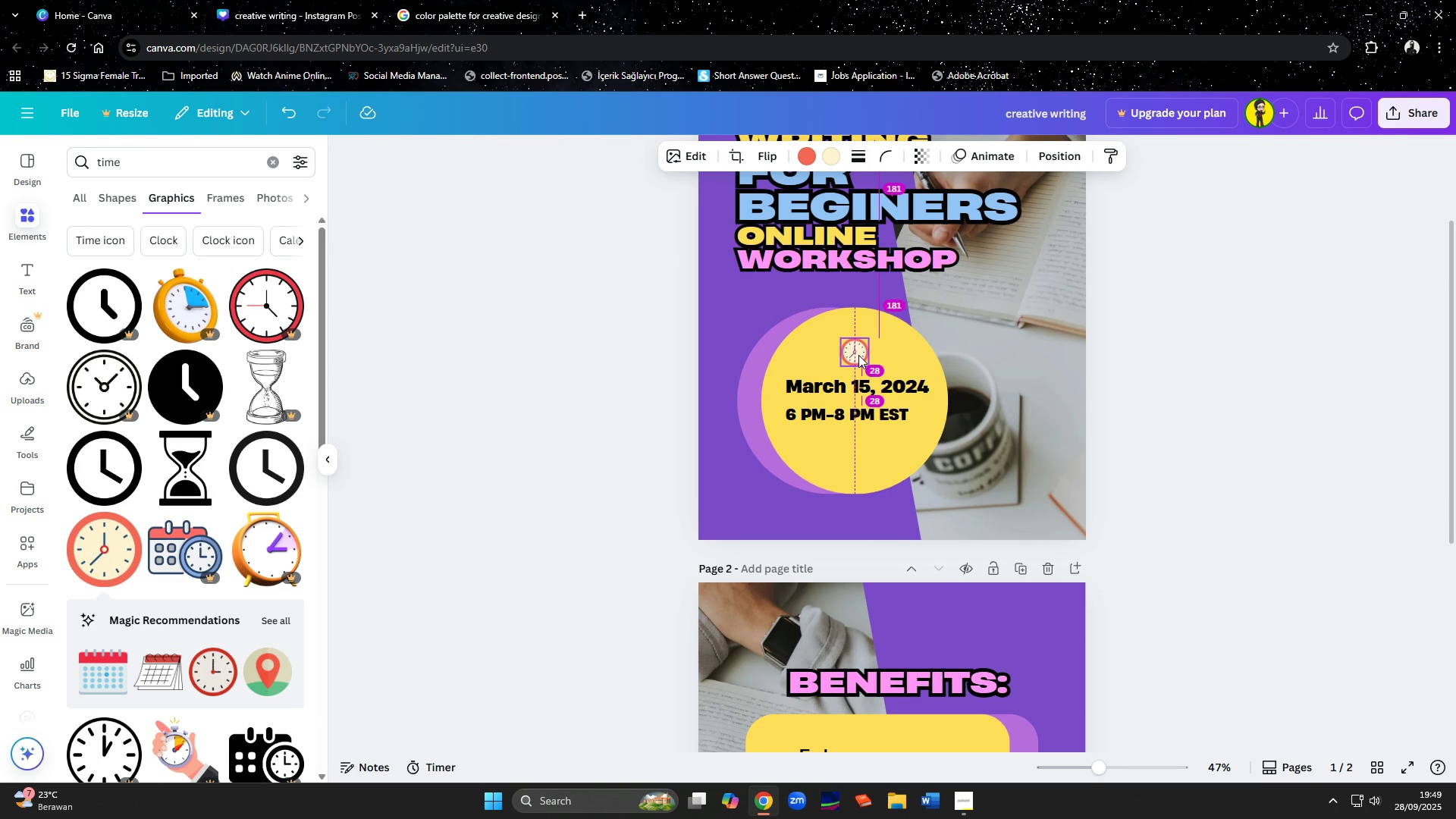 
wait(17.05)
 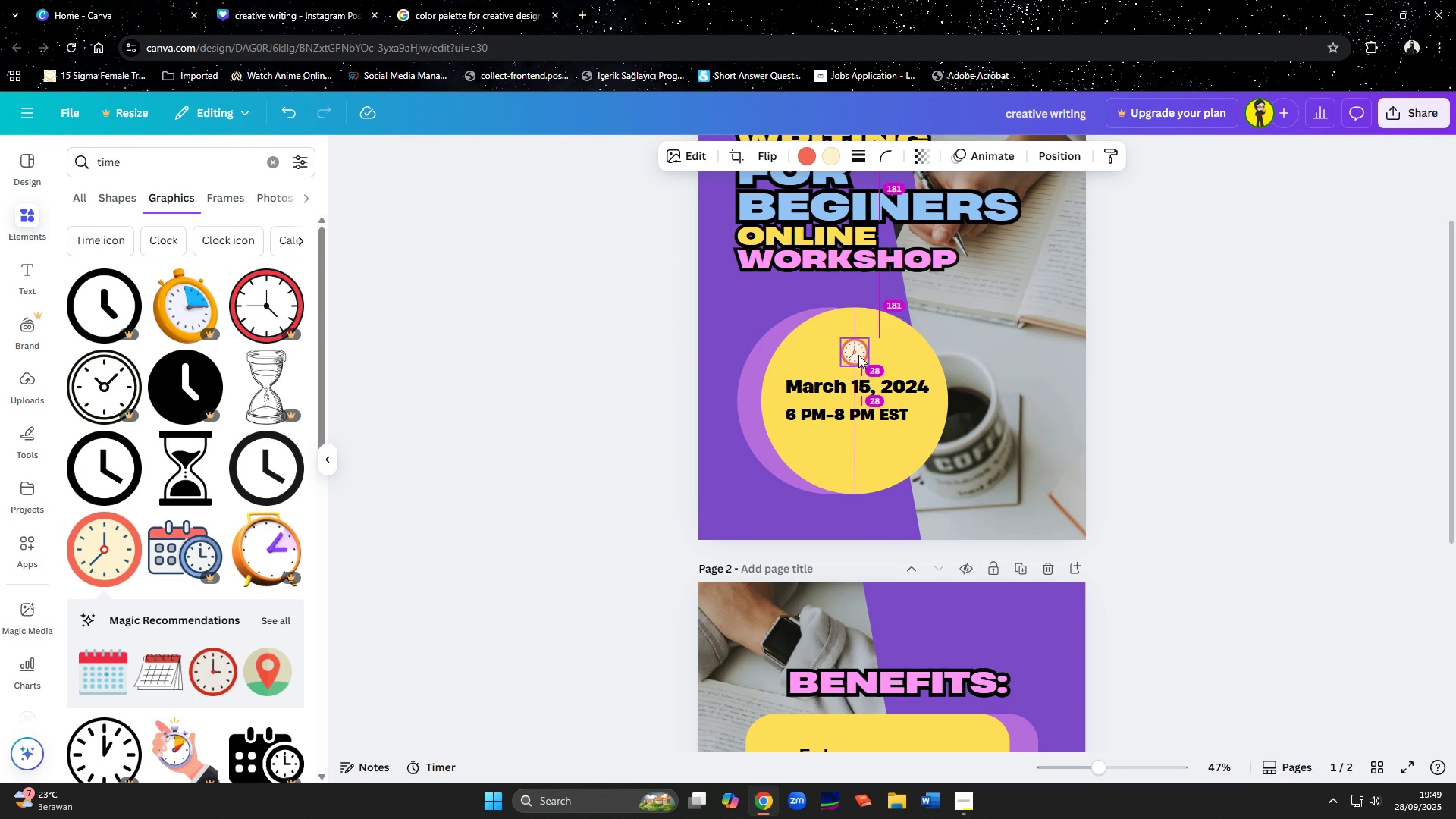 
left_click([869, 466])
 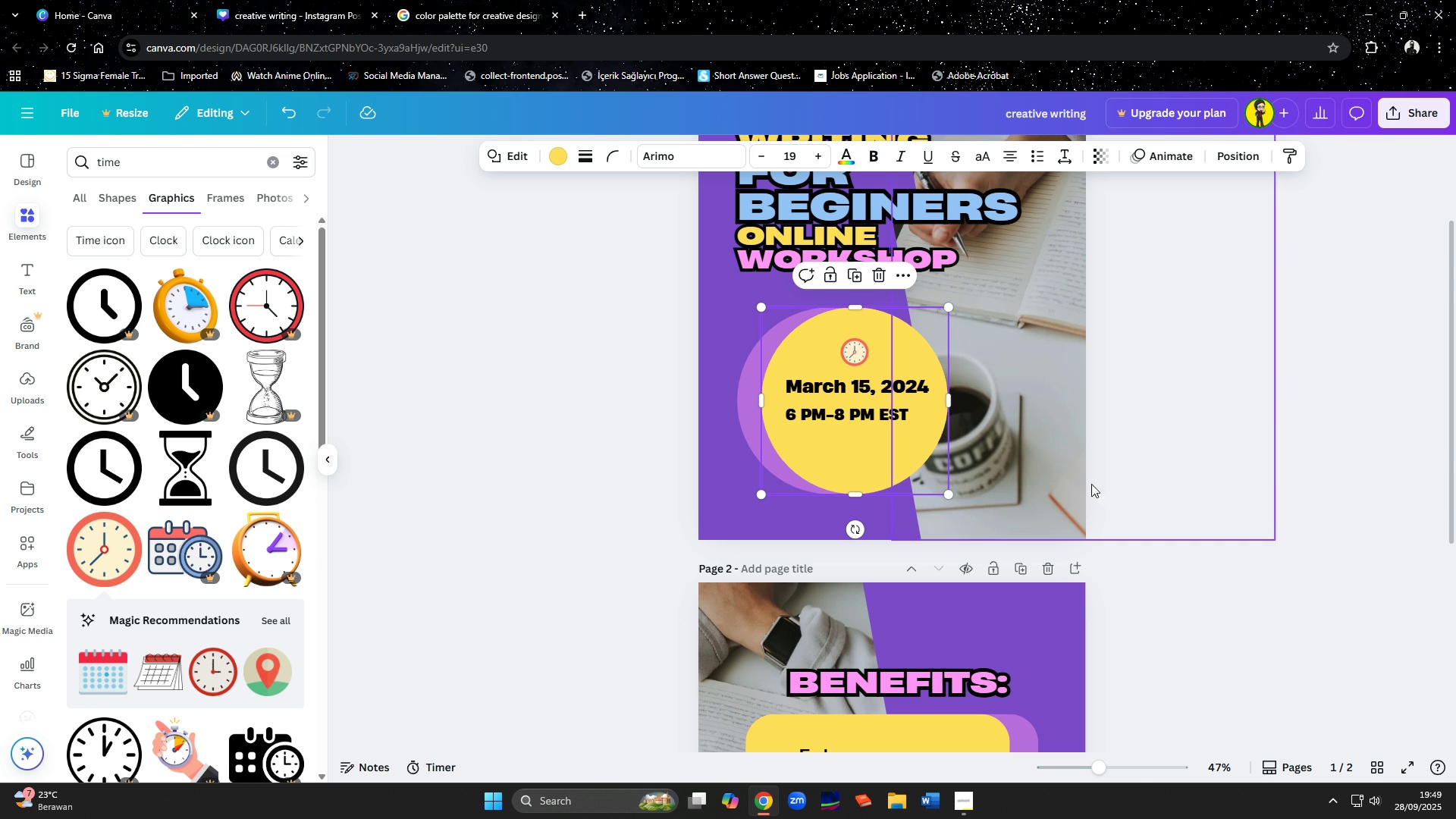 
left_click([1199, 488])
 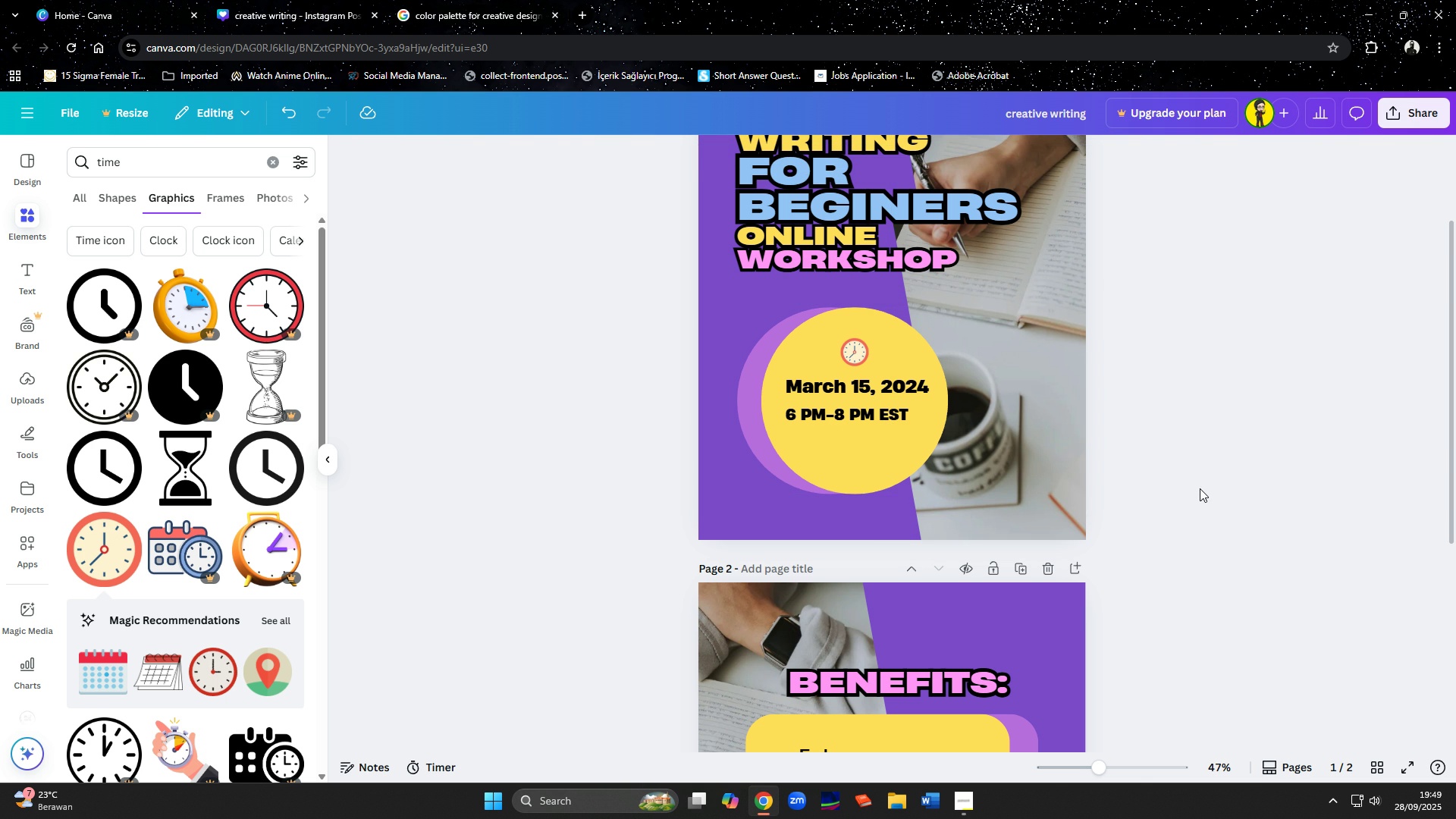 
left_click([889, 391])
 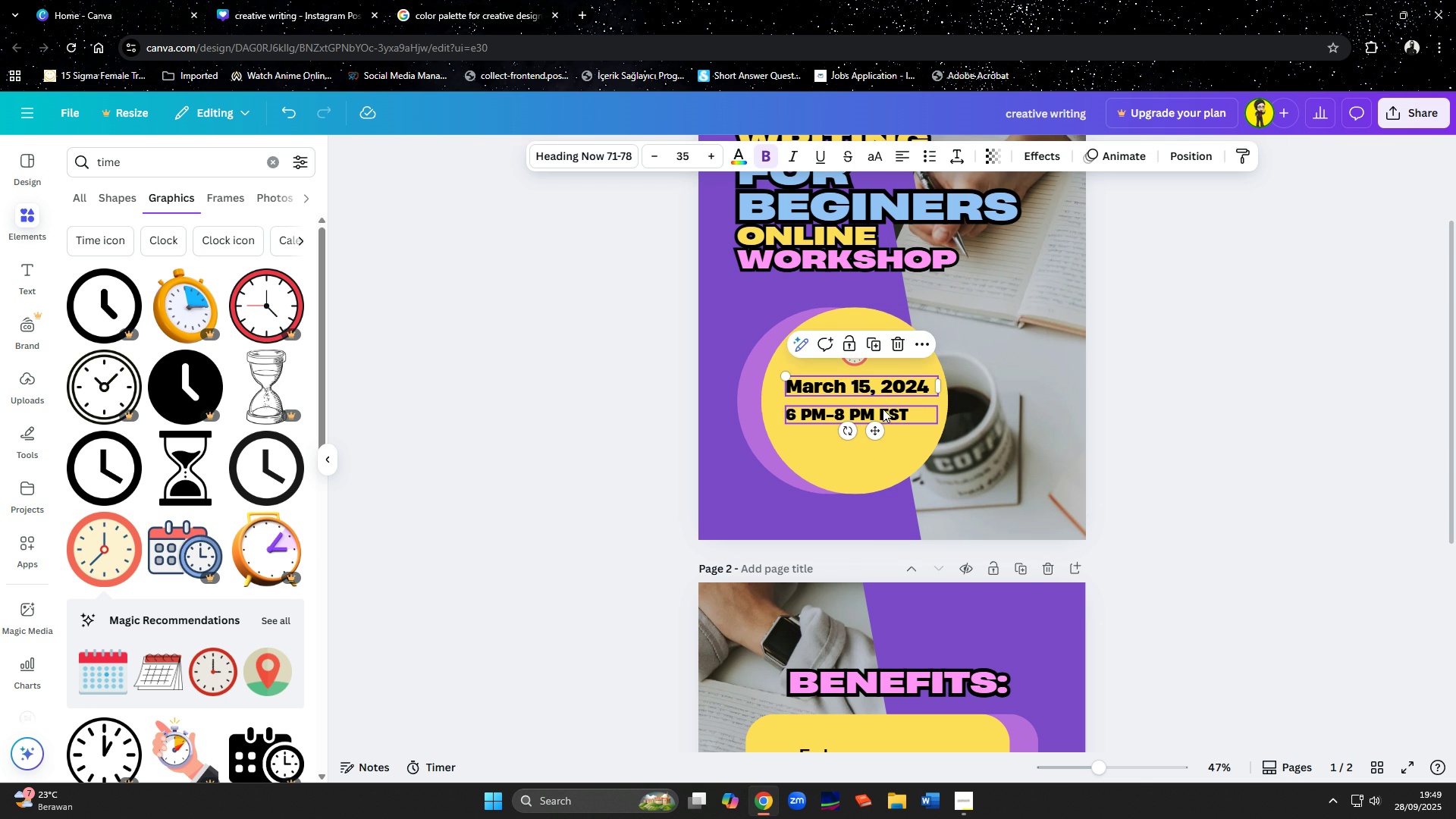 
left_click([883, 415])
 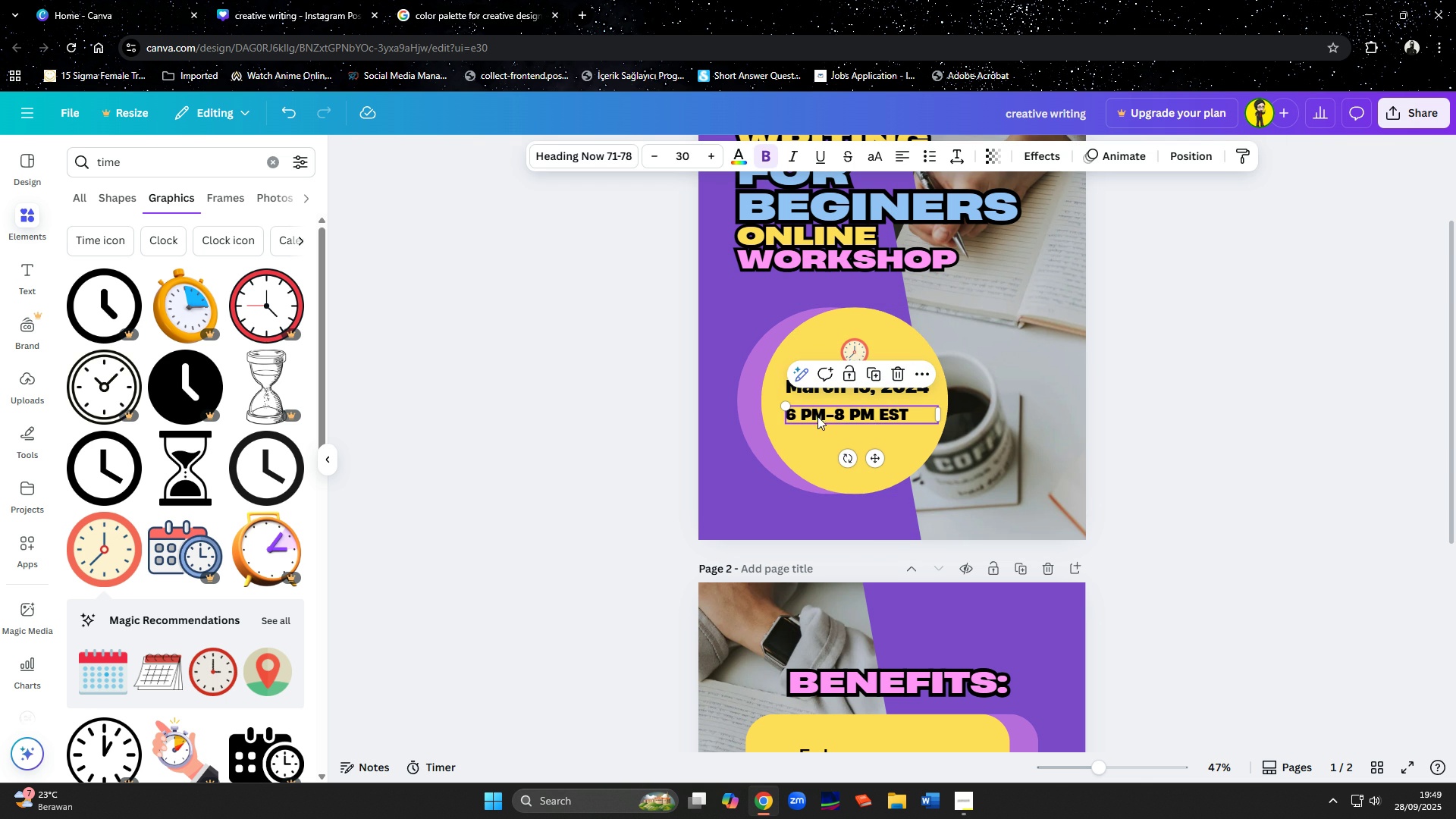 
left_click([802, 391])
 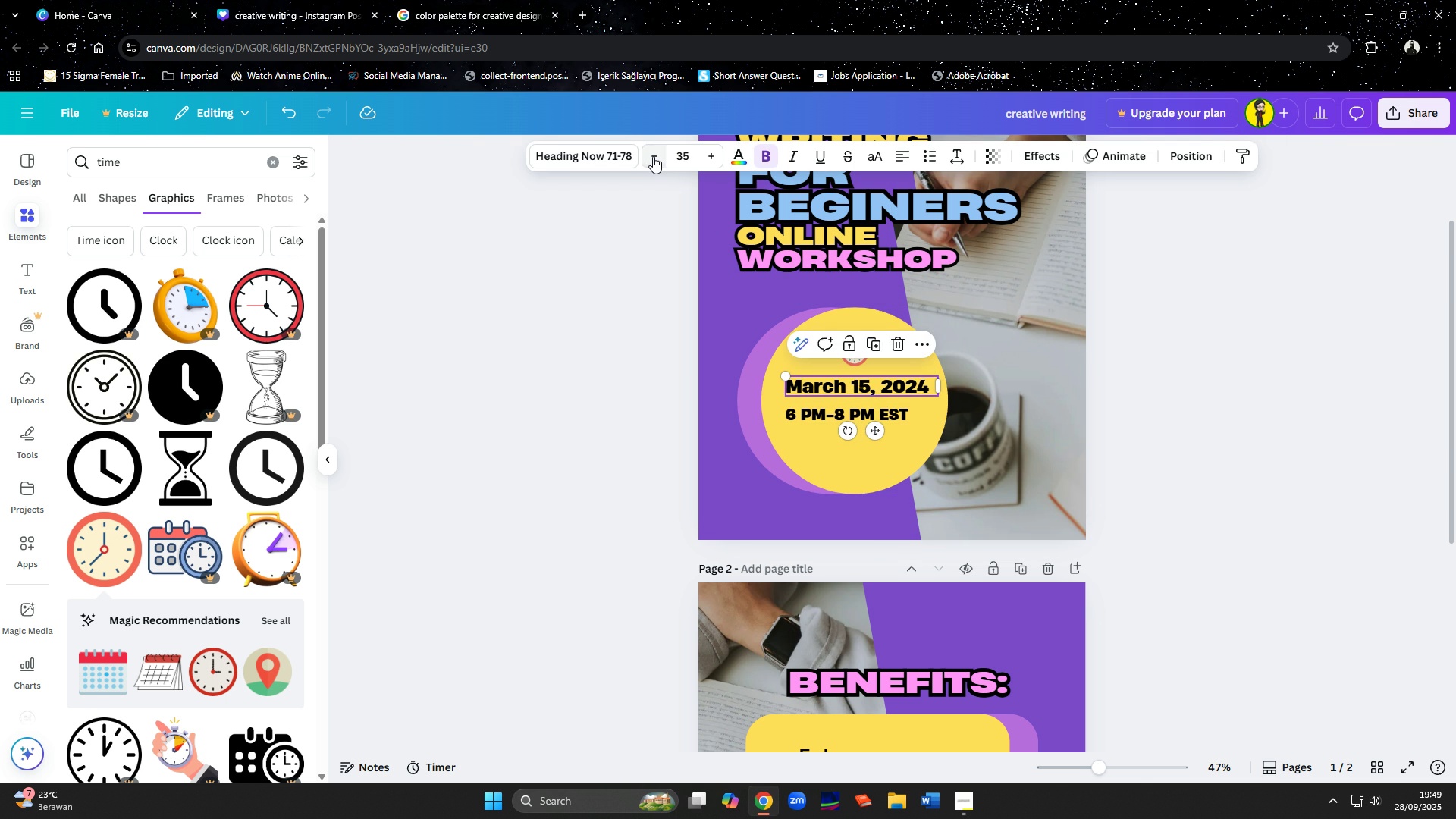 
double_click([653, 156])
 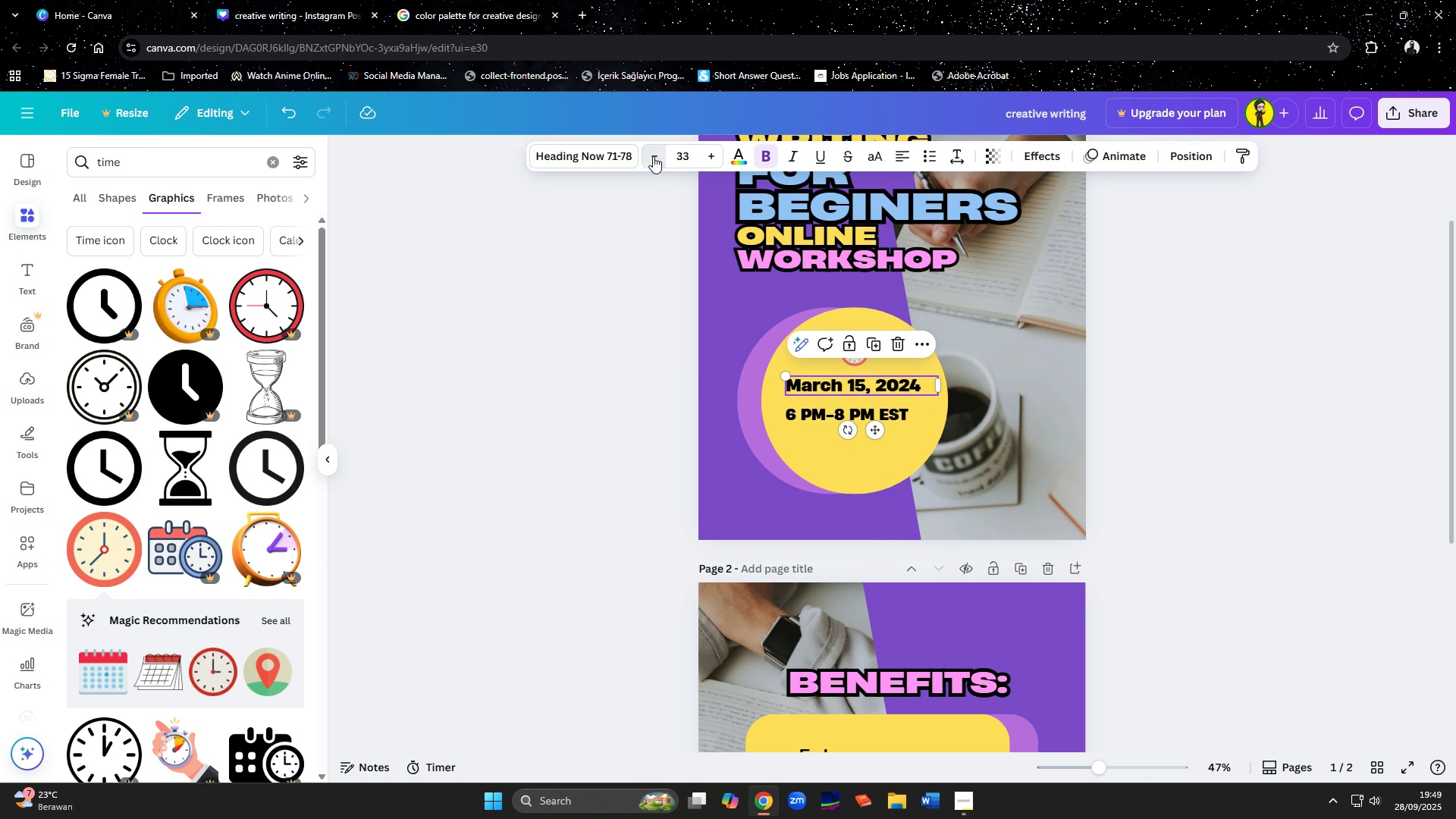 
triple_click([653, 156])
 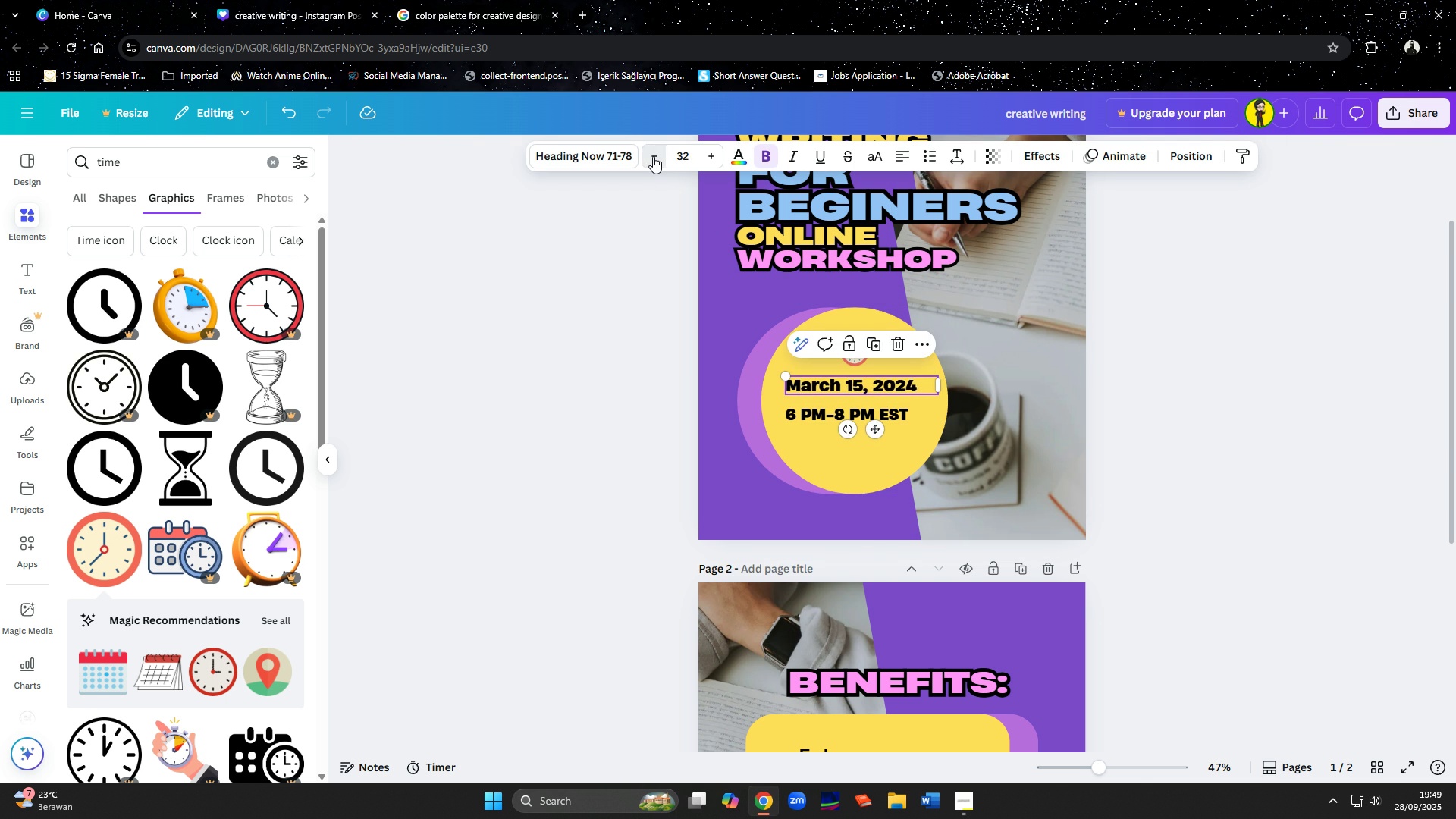 
triple_click([653, 156])
 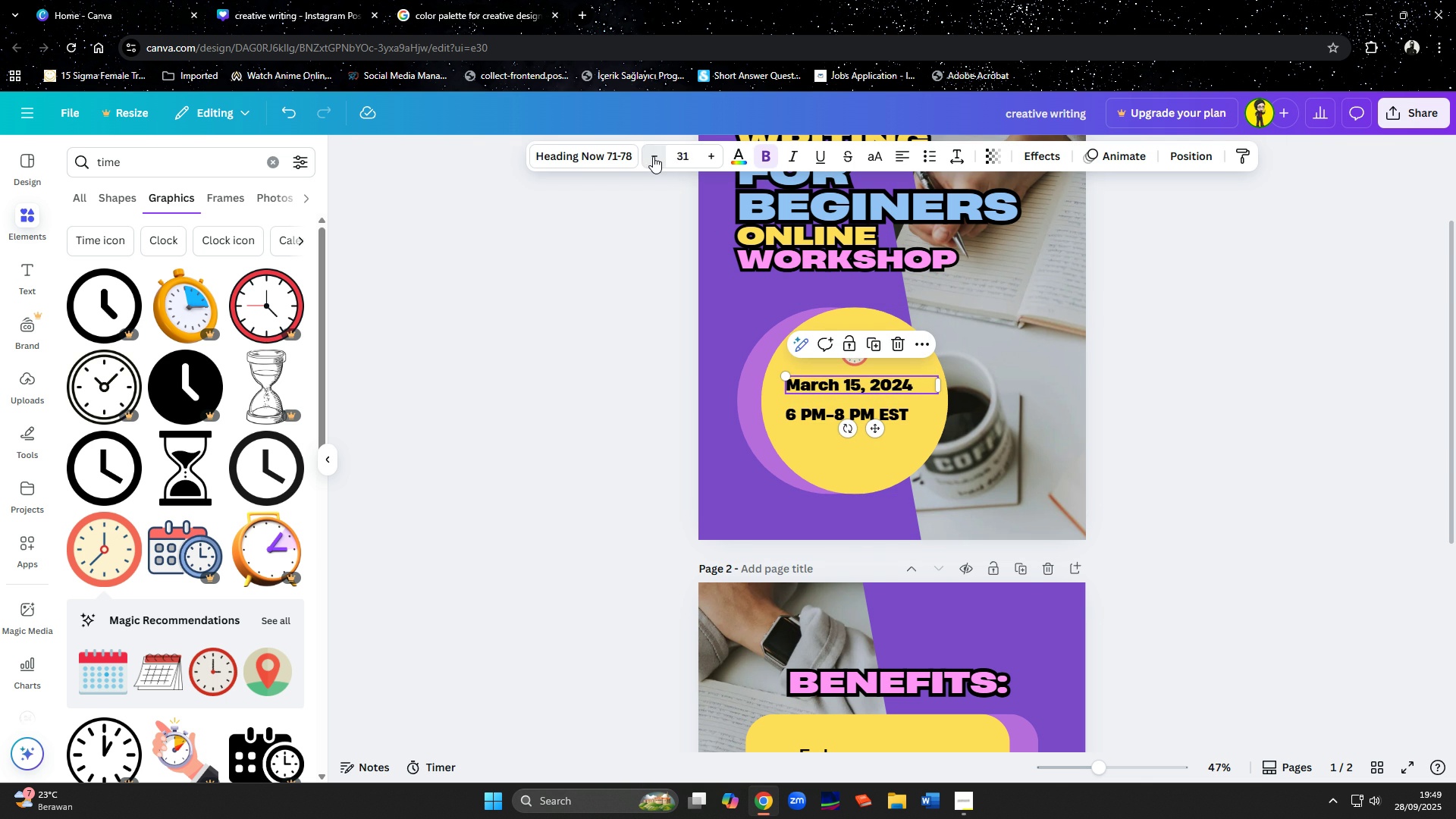 
triple_click([653, 156])
 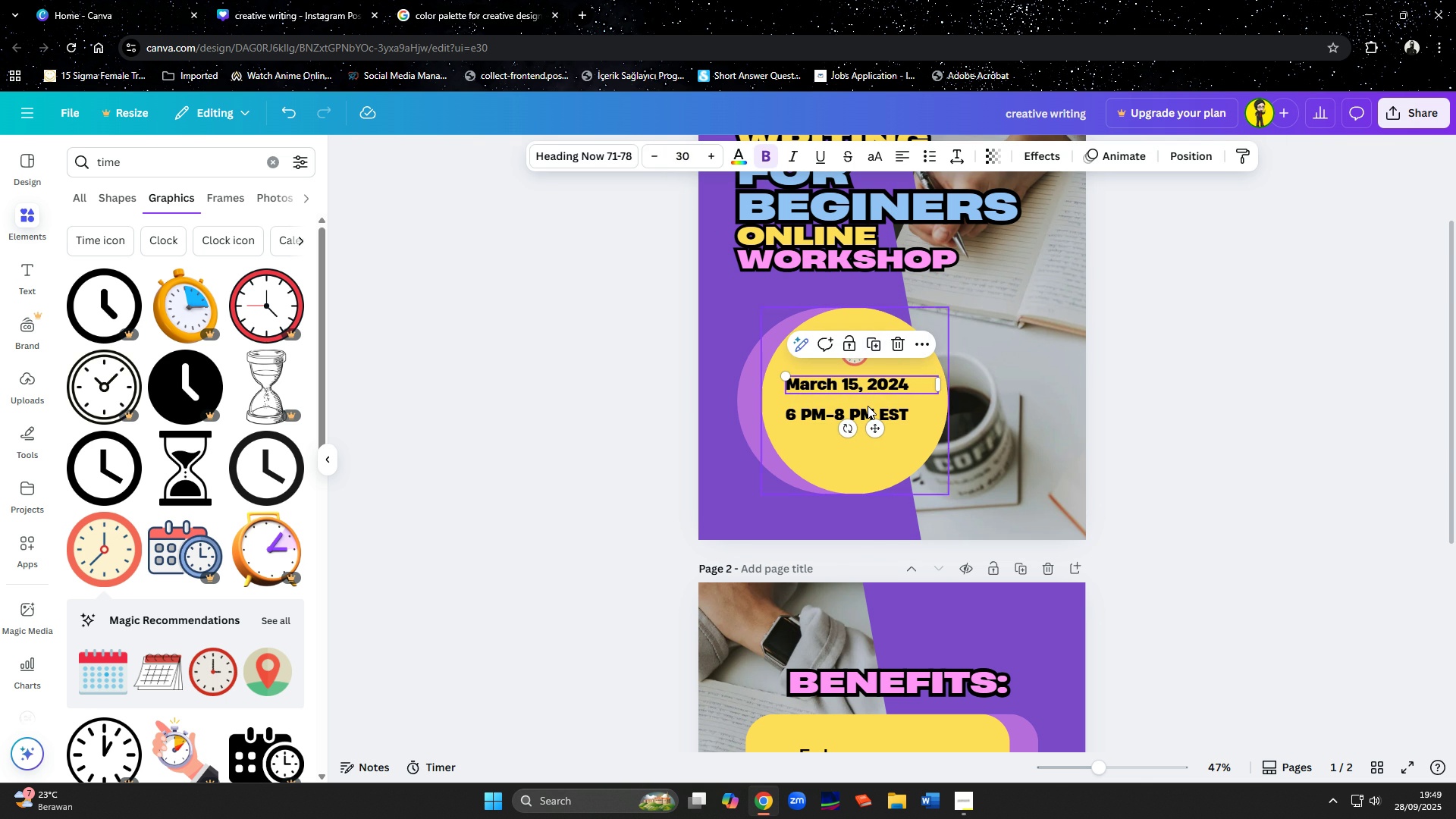 
left_click([868, 406])